 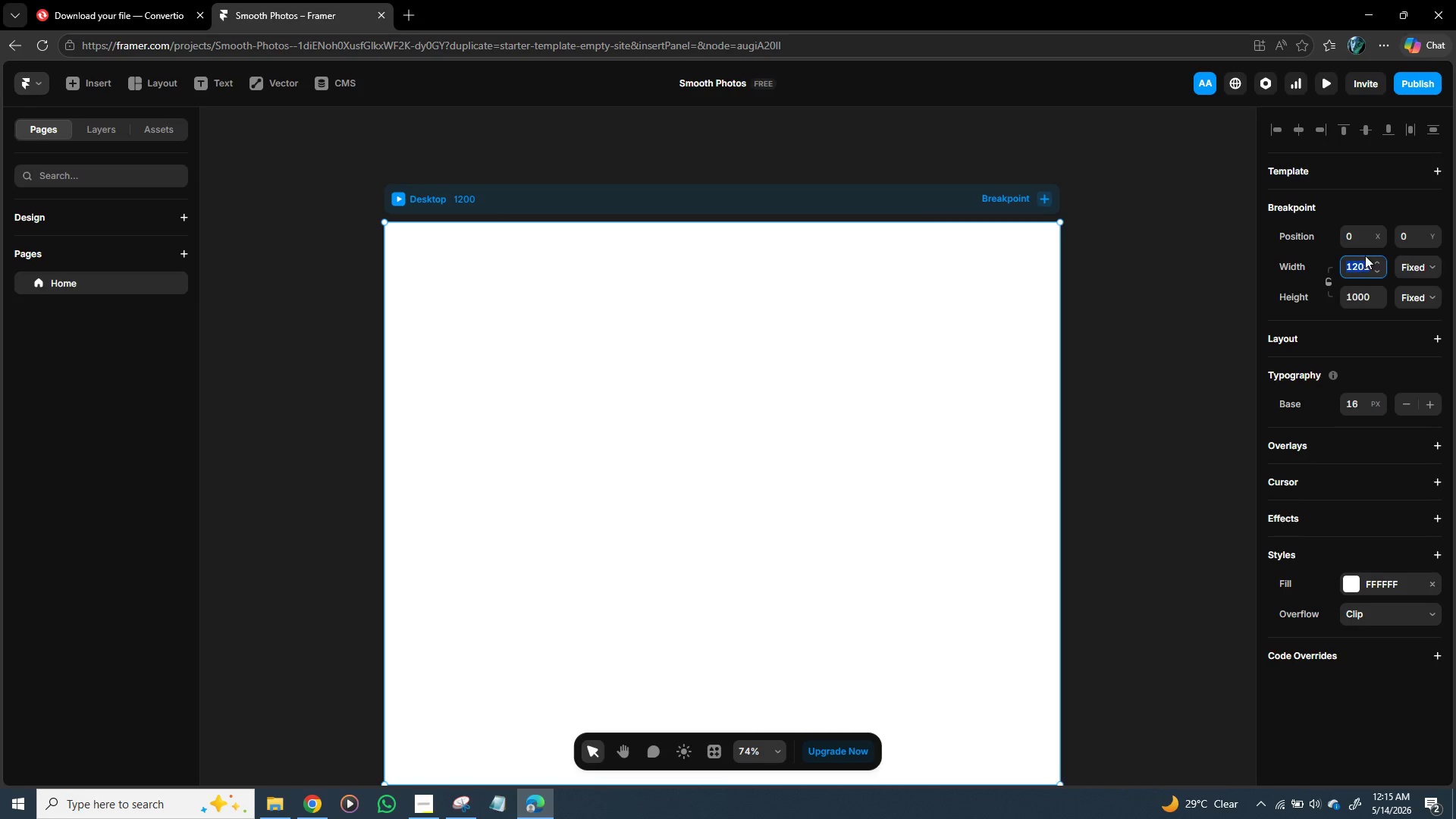 
type(1440)
 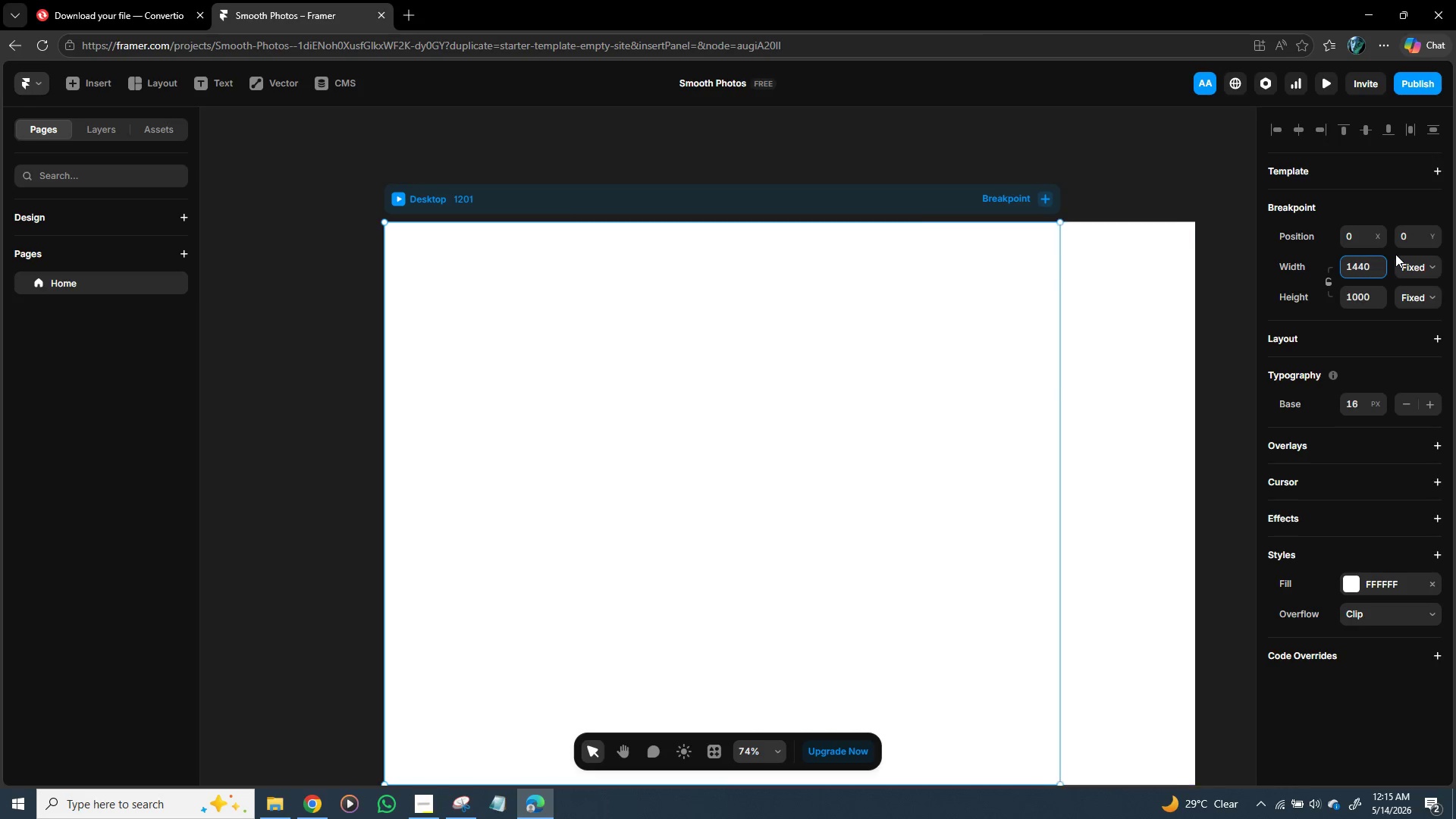 
key(Enter)
 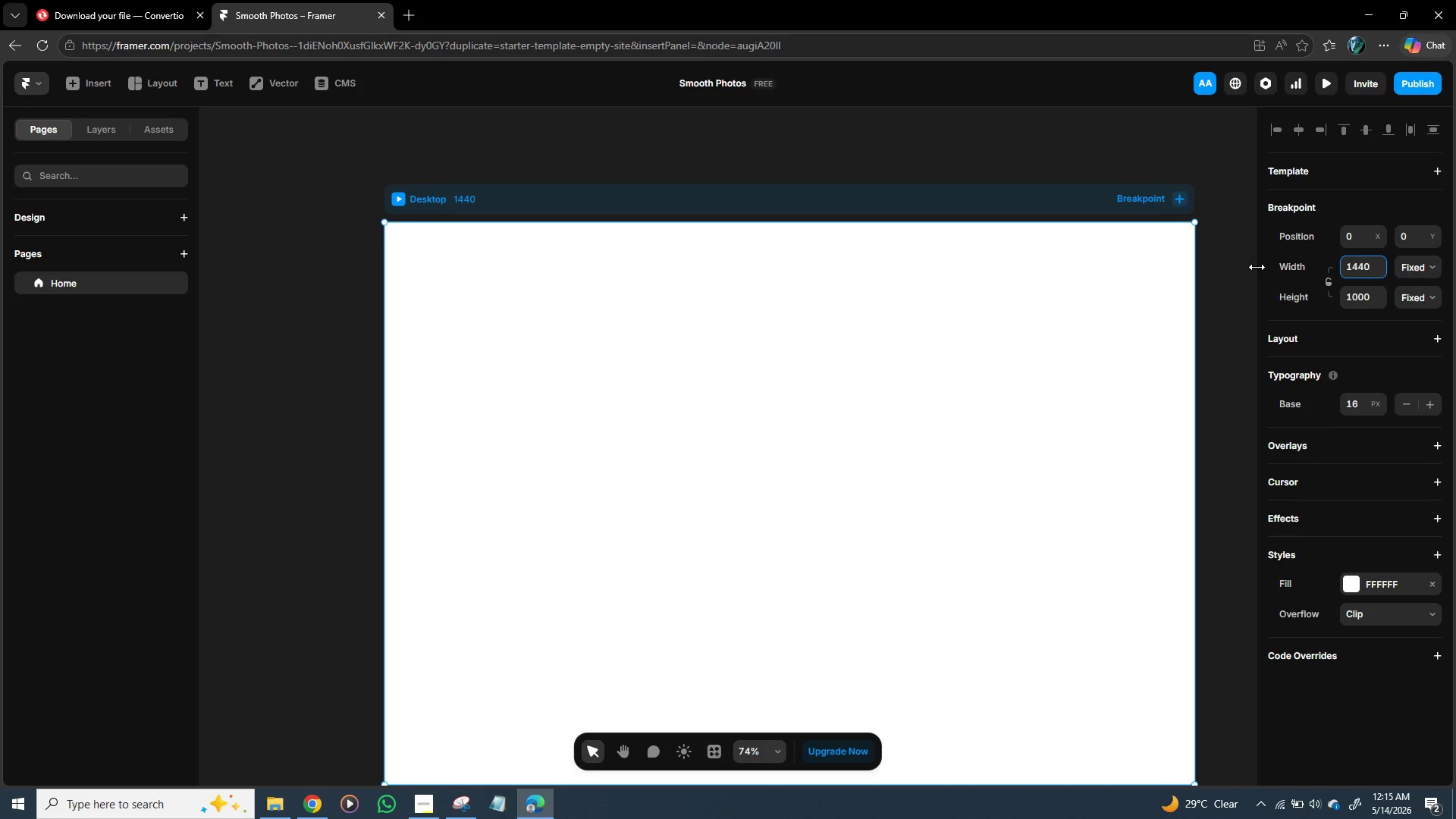 
left_click([945, 318])
 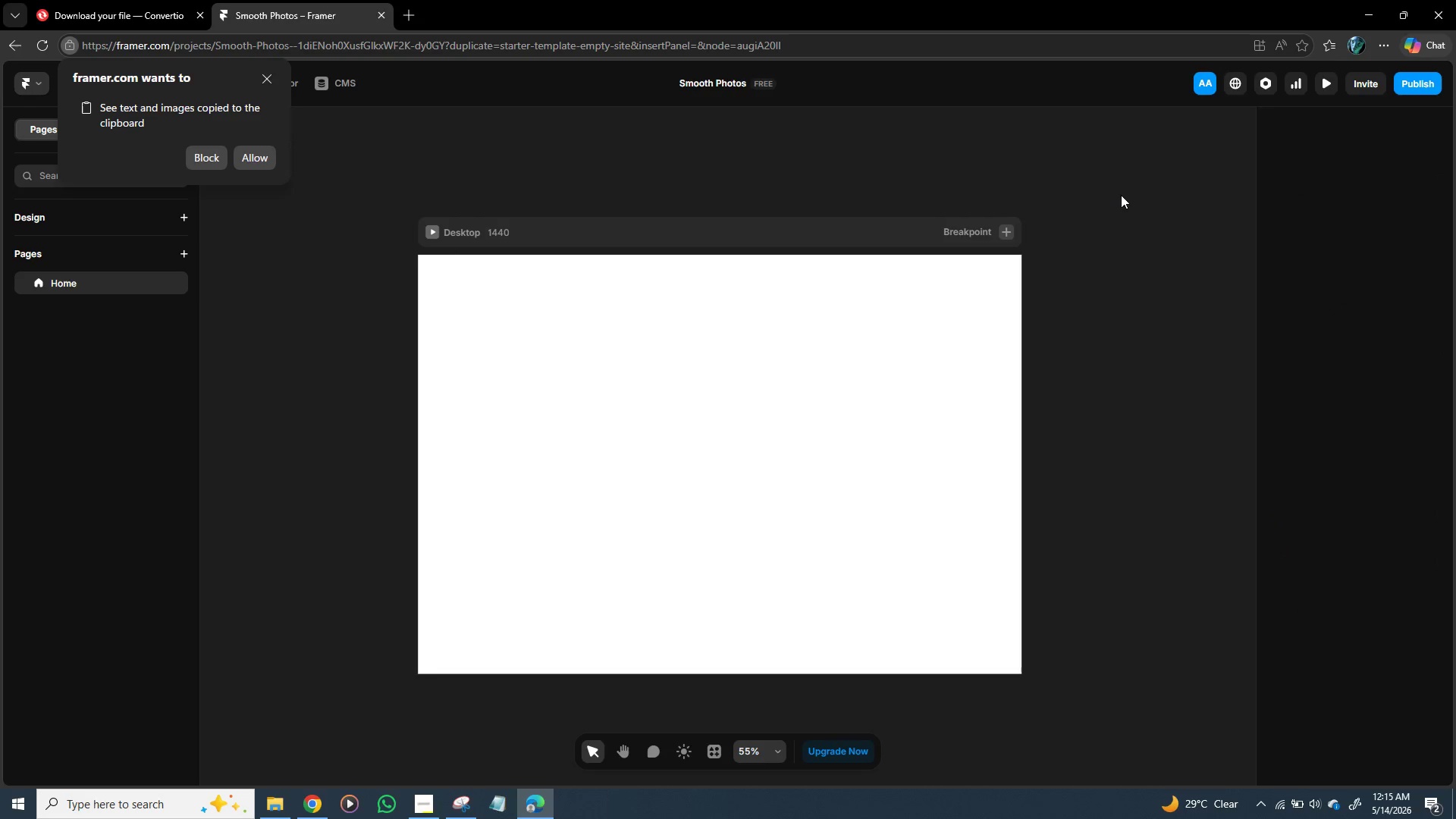 
wait(16.25)
 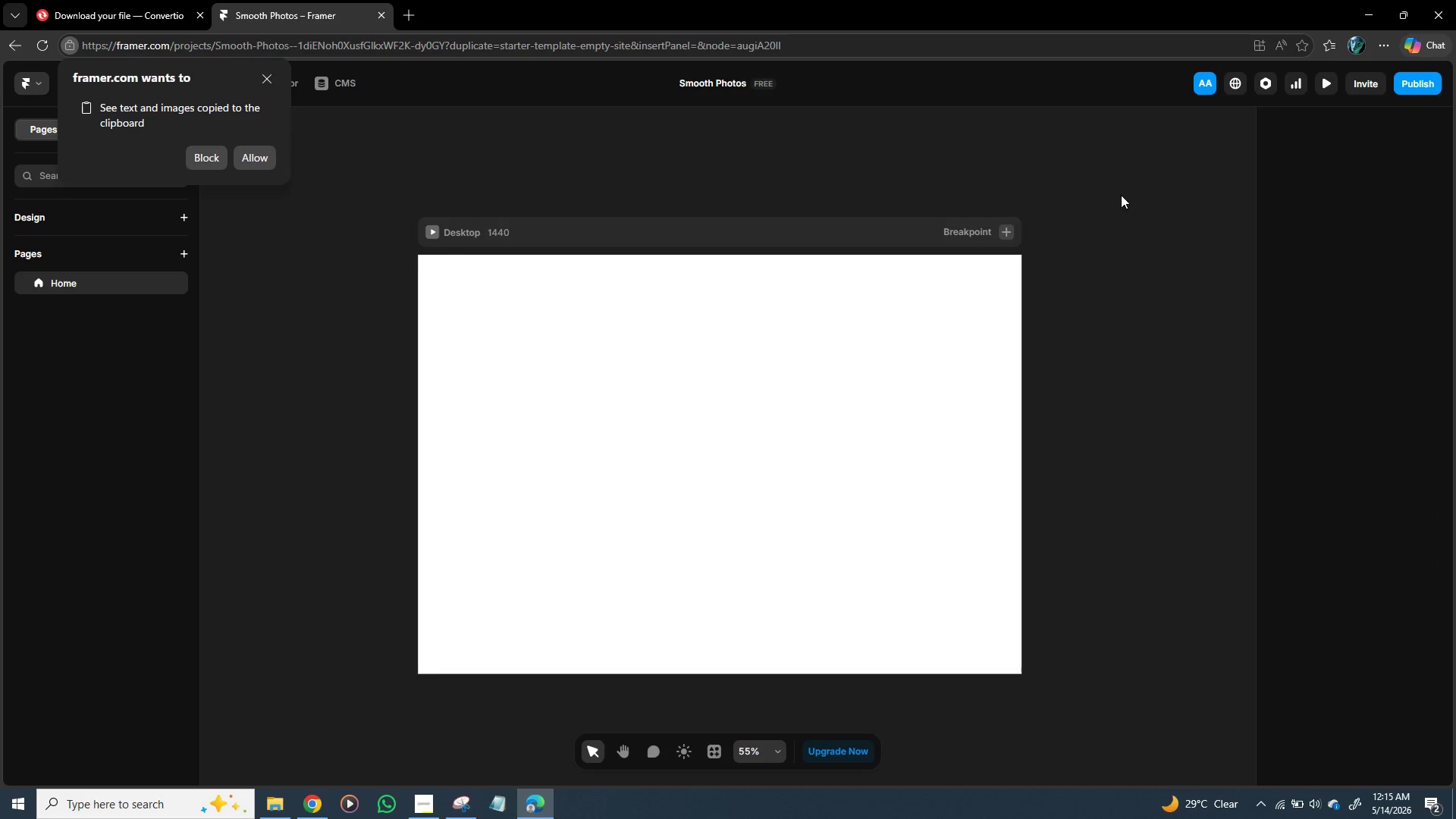 
left_click([1382, 46])
 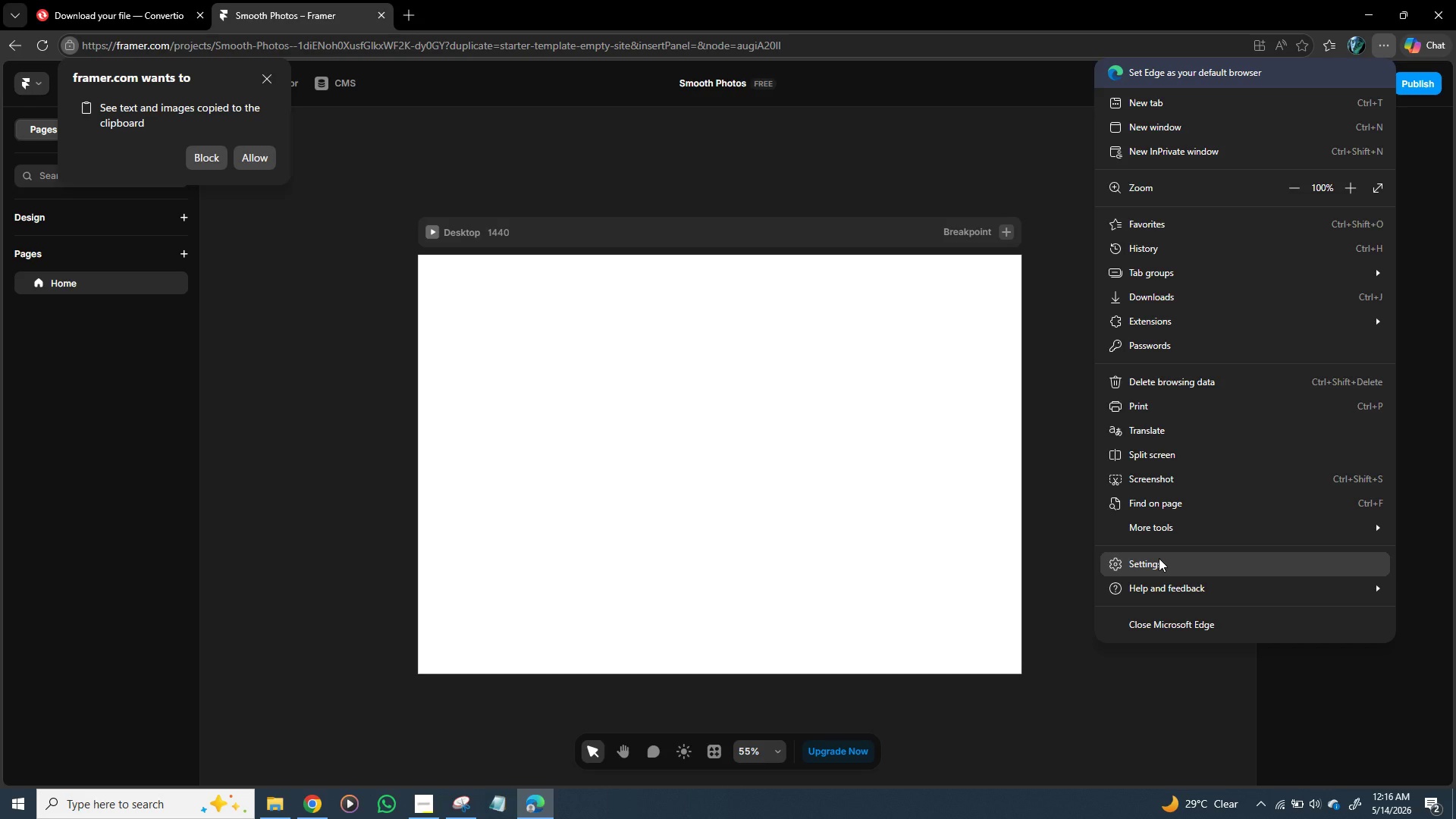 
wait(6.03)
 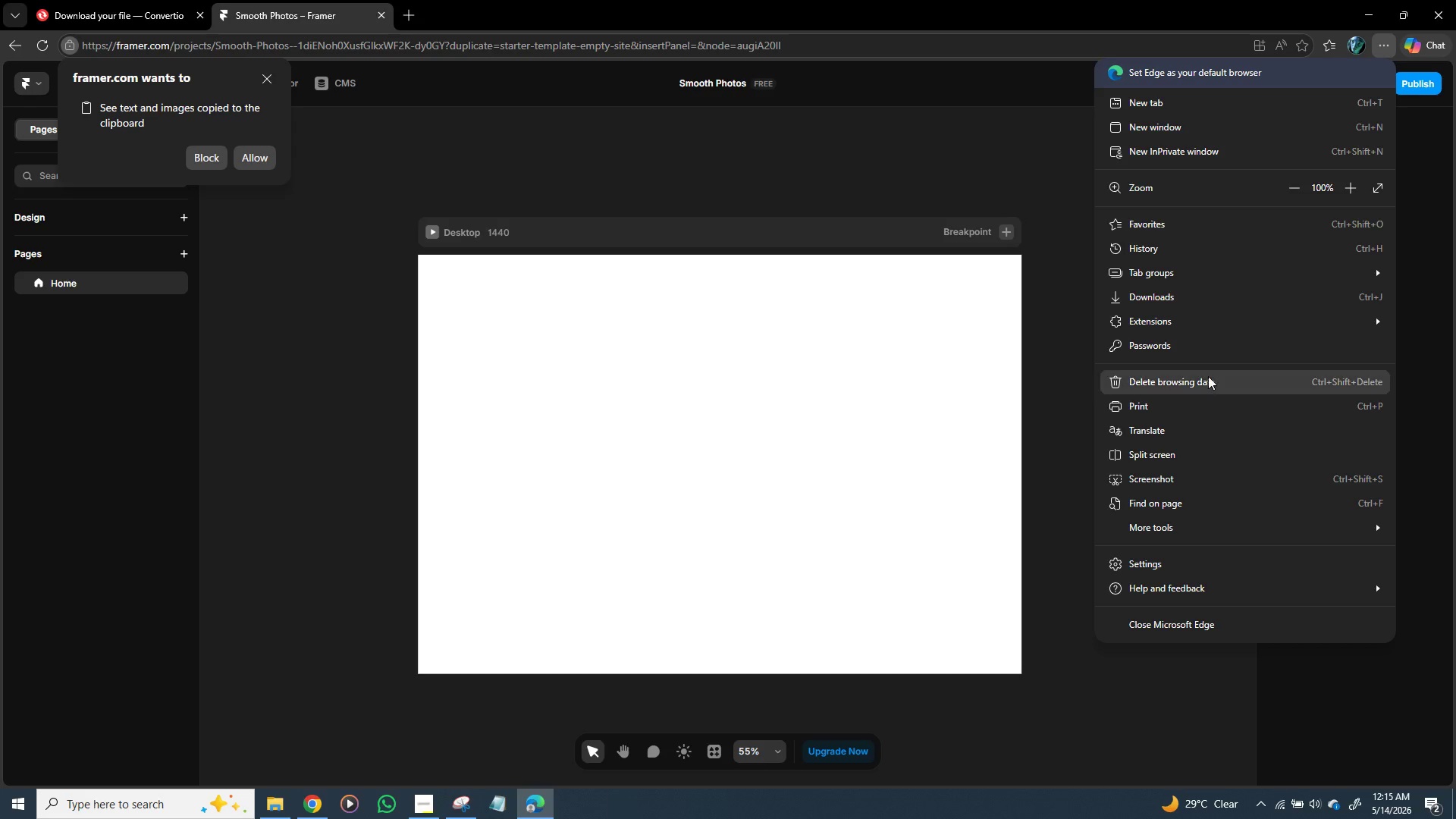 
left_click([1159, 558])
 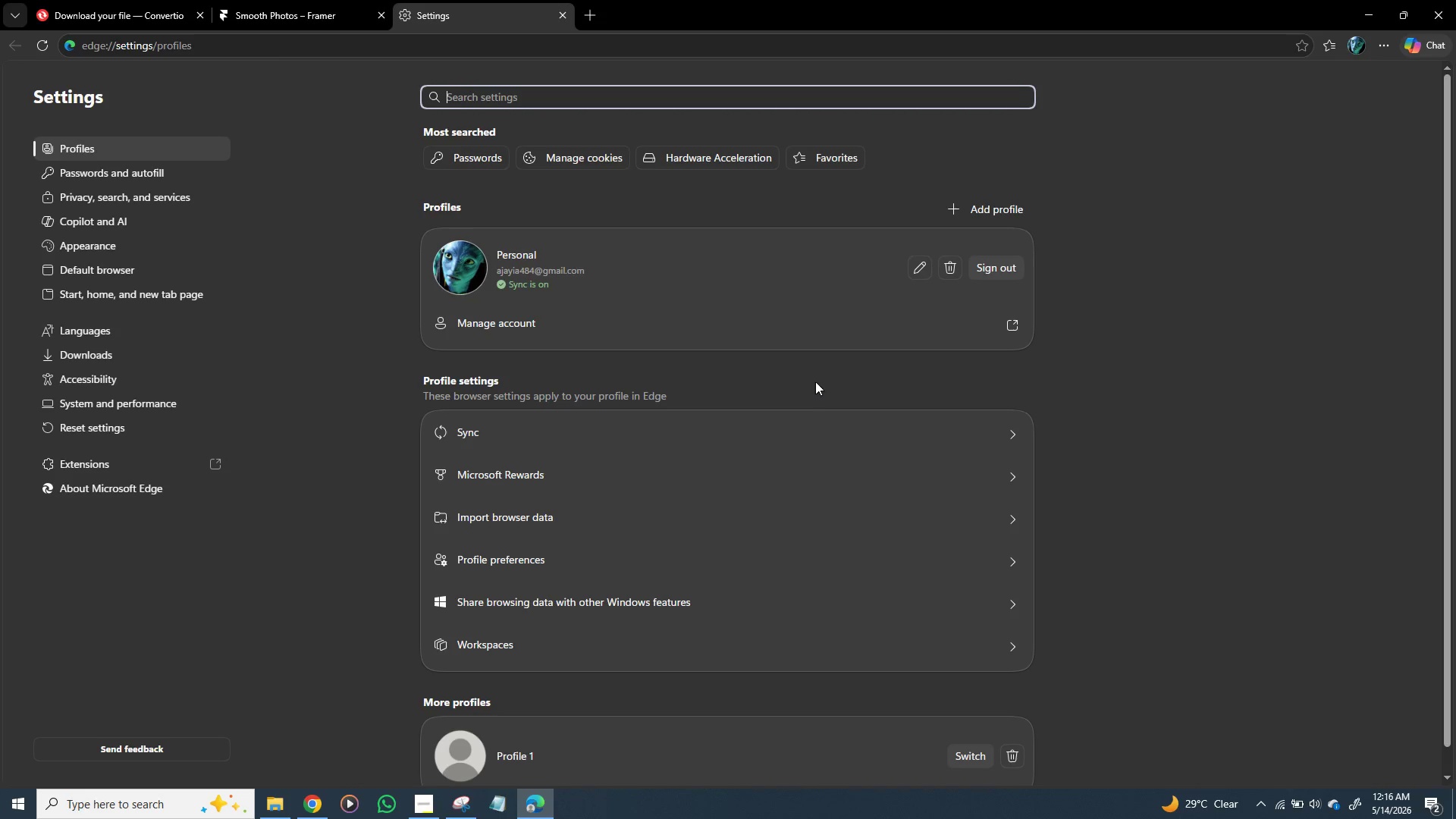 
wait(5.59)
 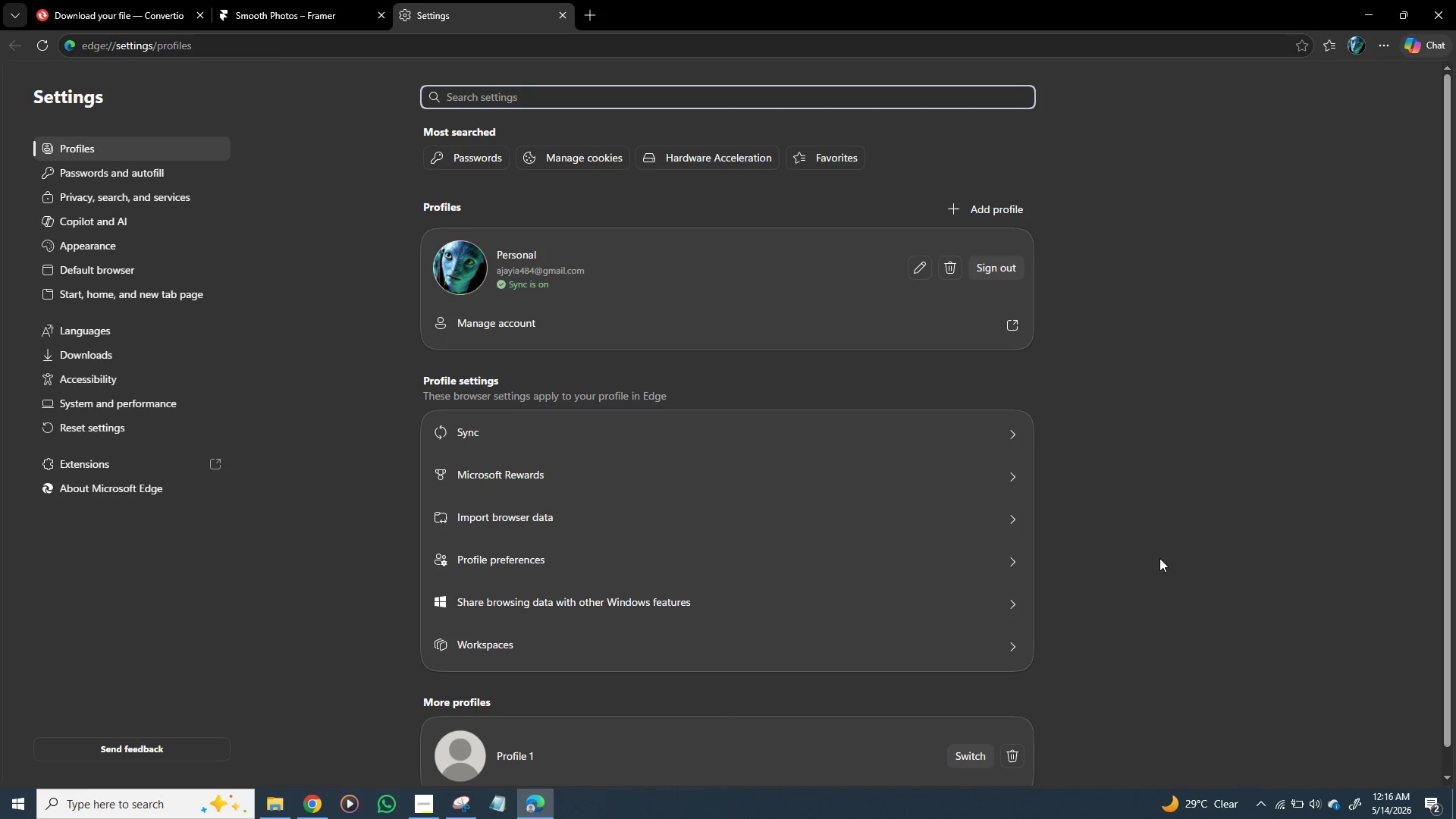 
scroll: coordinate [833, 350], scroll_direction: down, amount: 6.0
 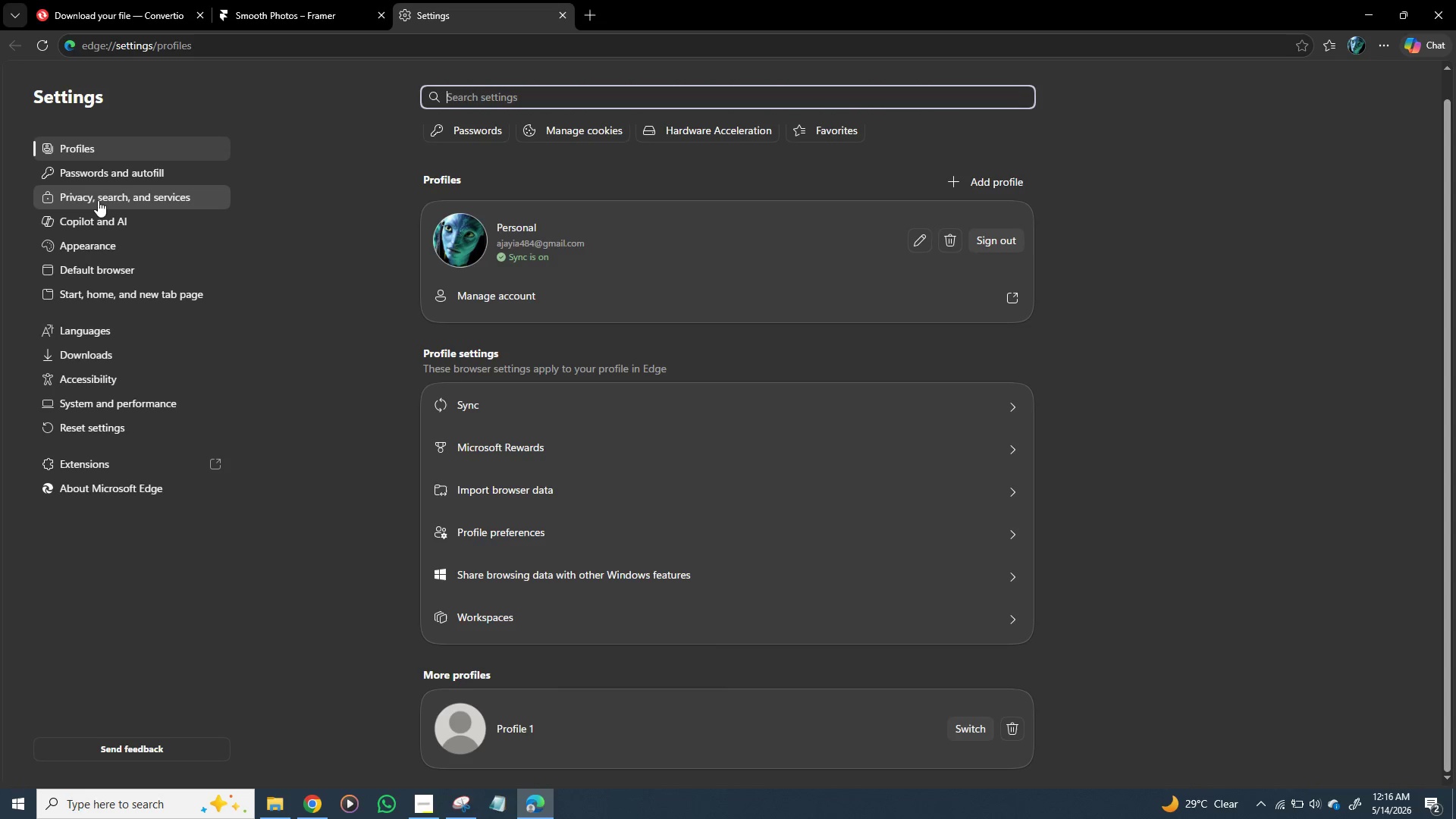 
wait(20.61)
 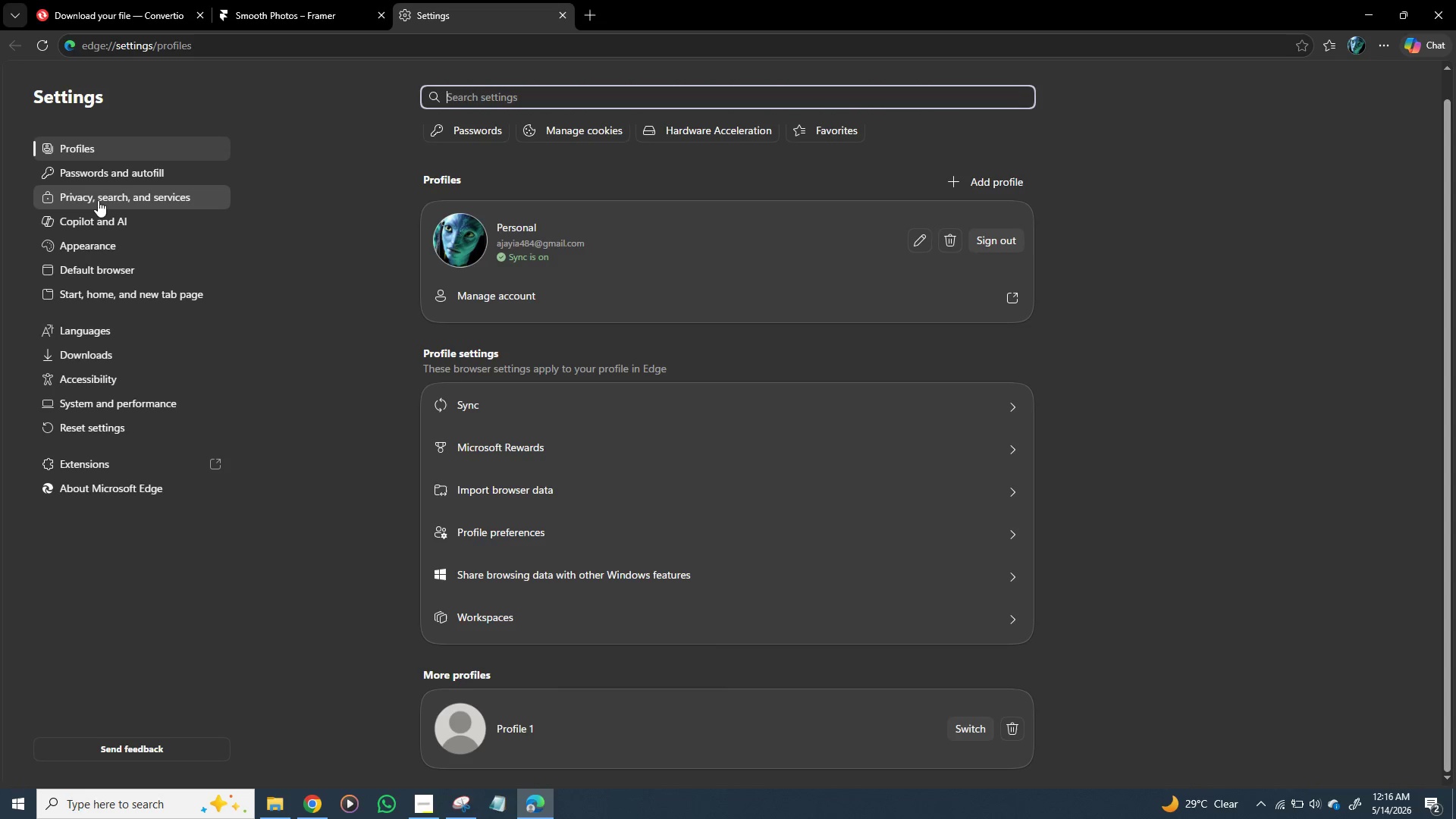 
scroll: coordinate [670, 376], scroll_direction: down, amount: 3.0
 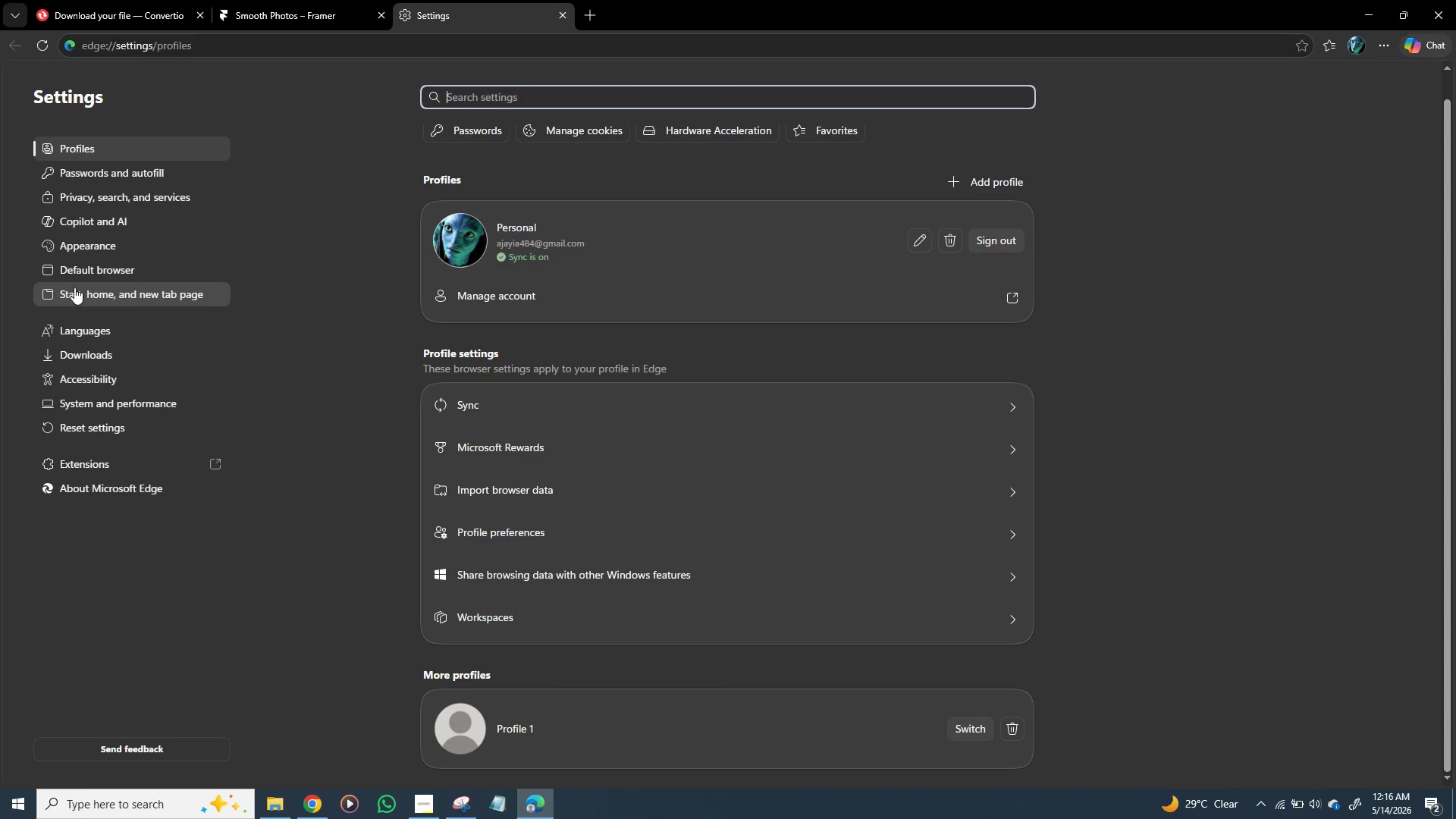 
wait(17.09)
 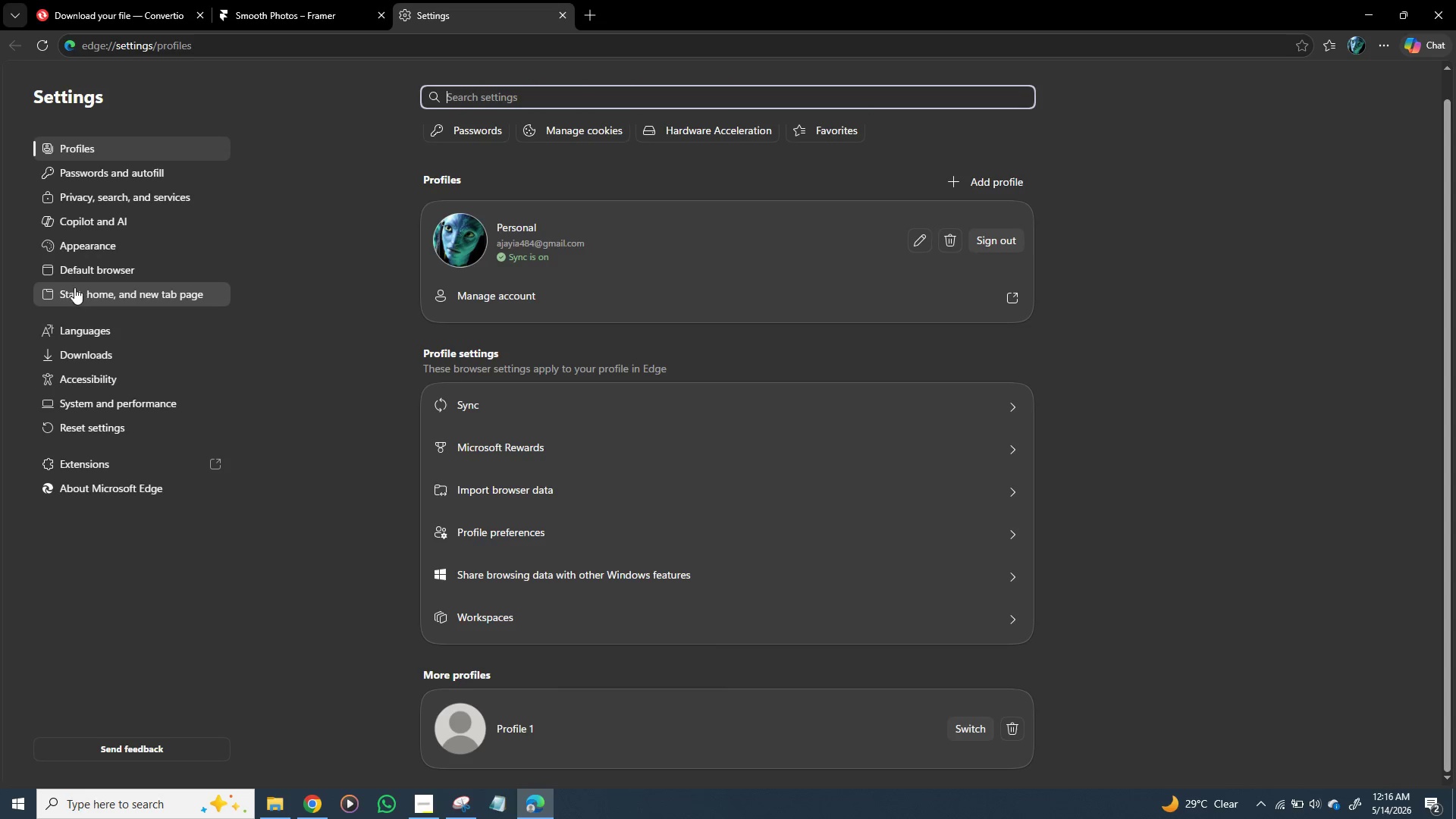 
left_click([73, 238])
 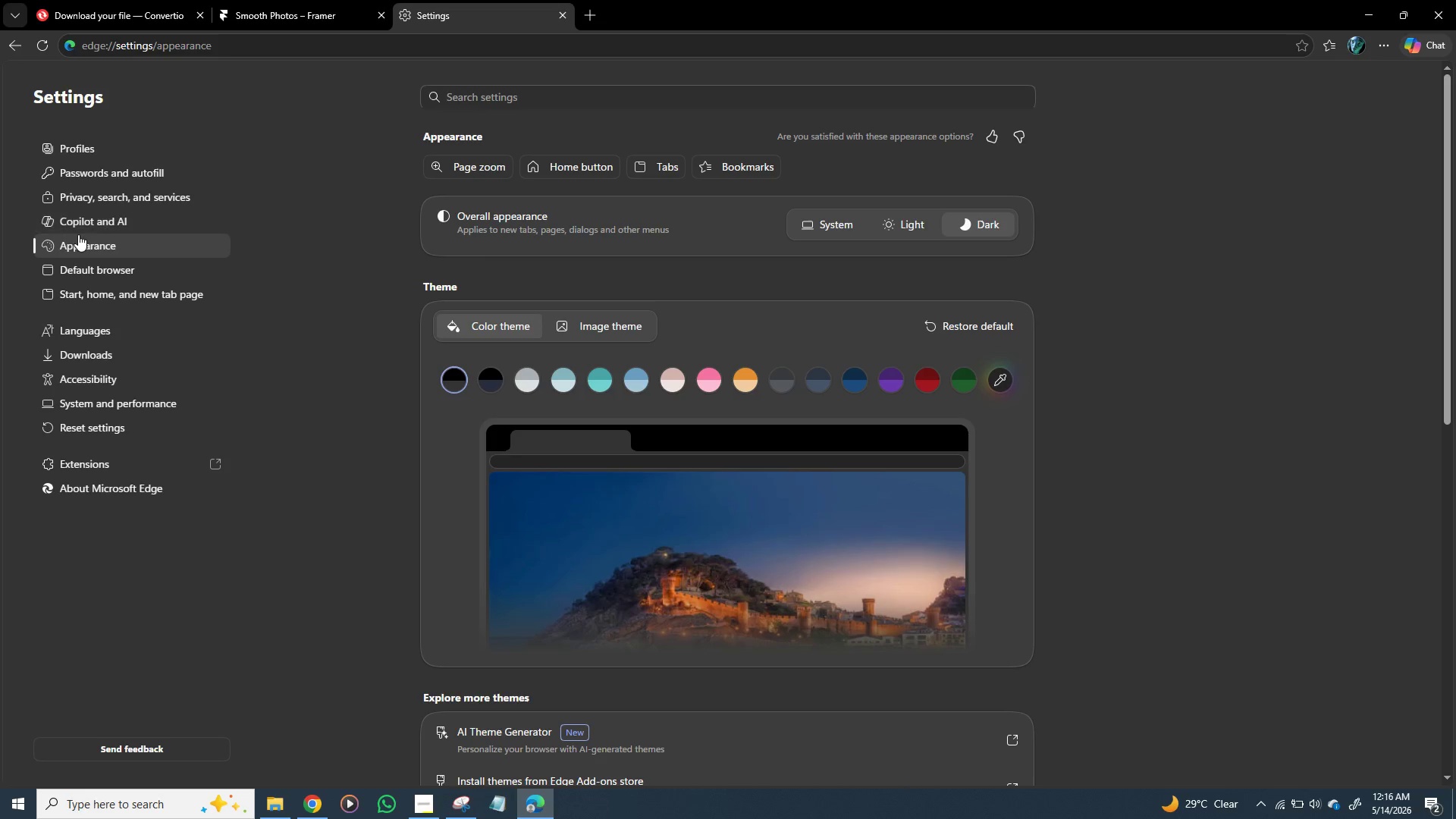 
wait(8.0)
 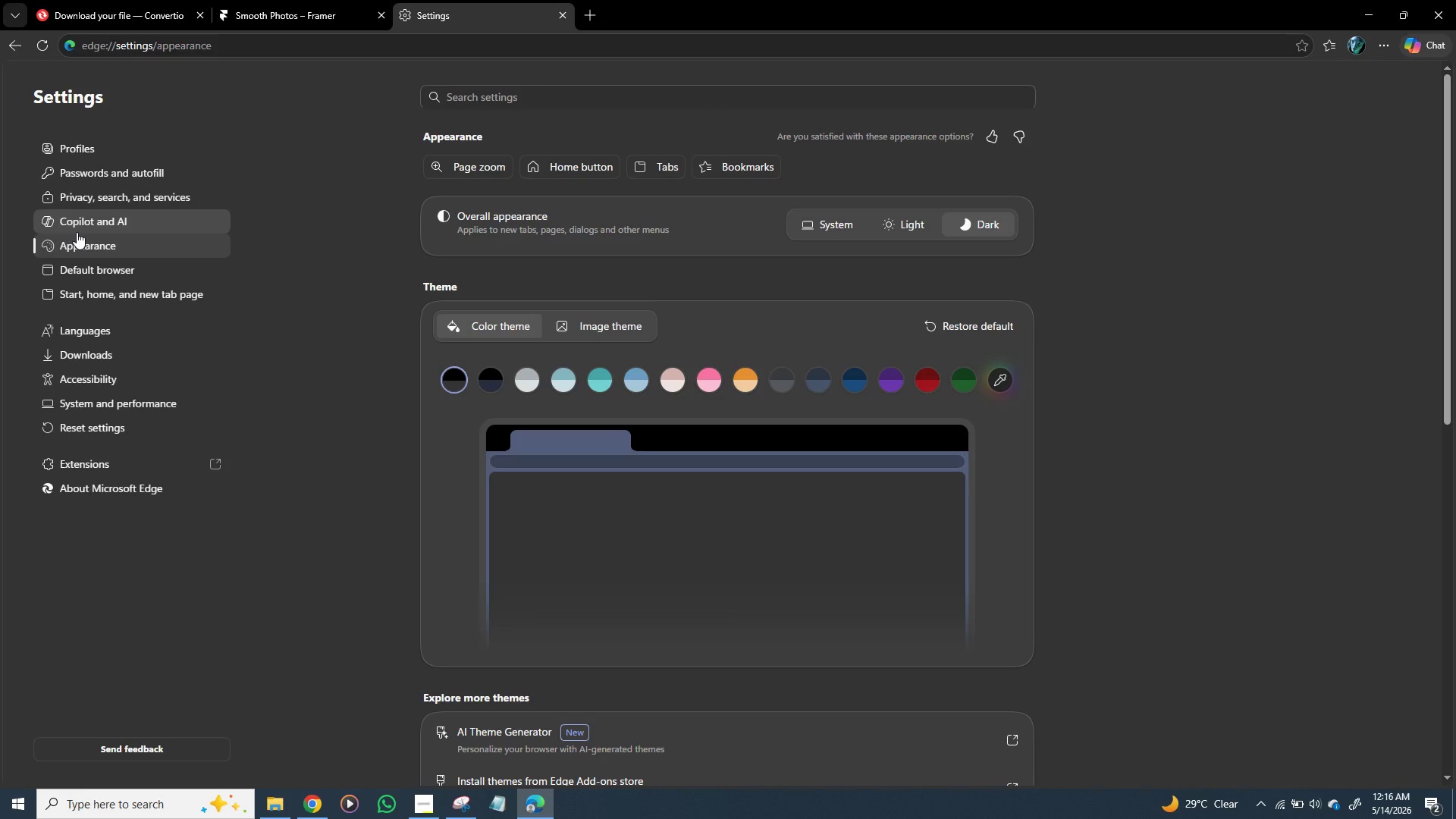 
left_click([908, 224])
 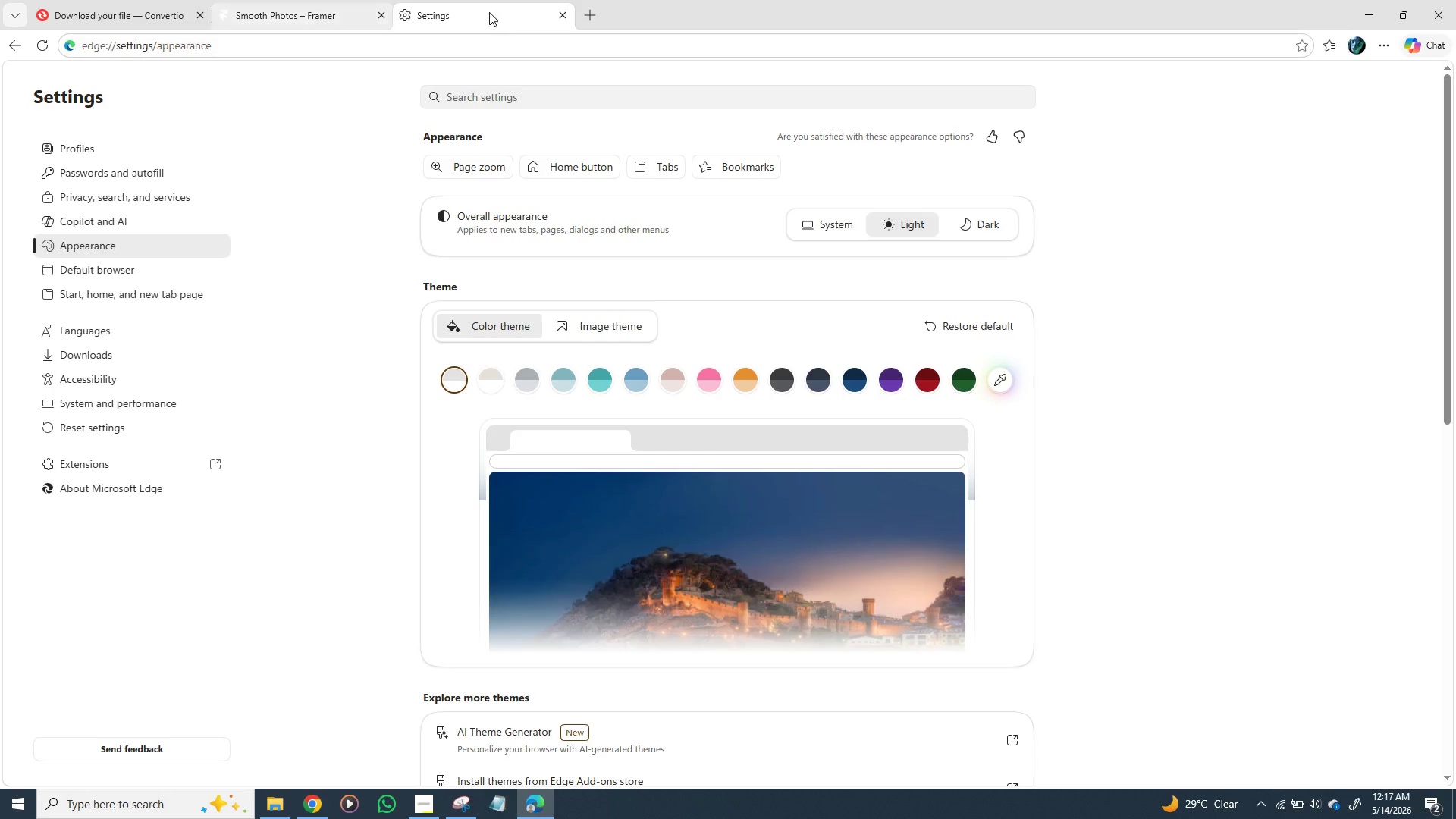 
wait(5.41)
 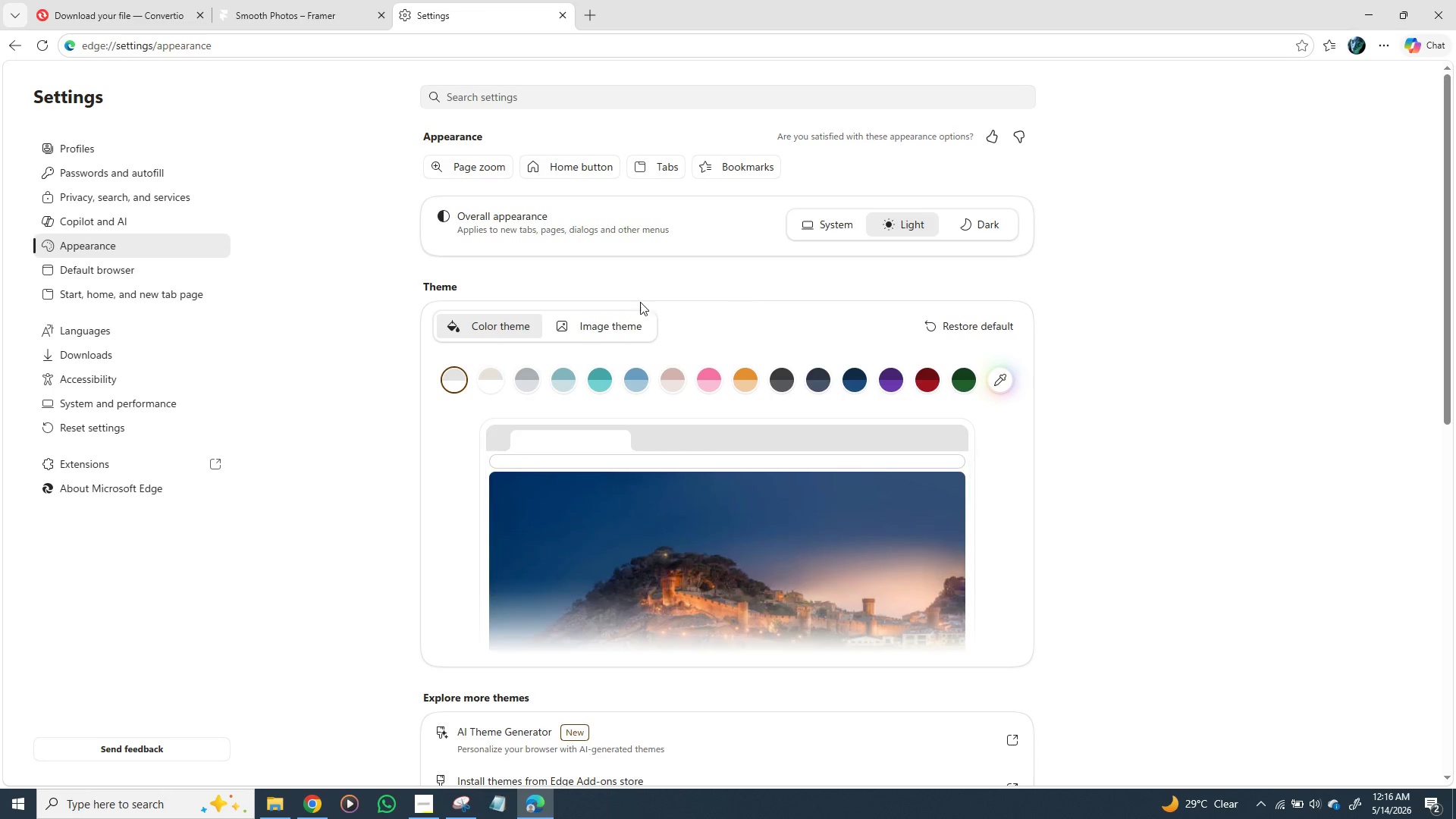 
left_click([565, 9])
 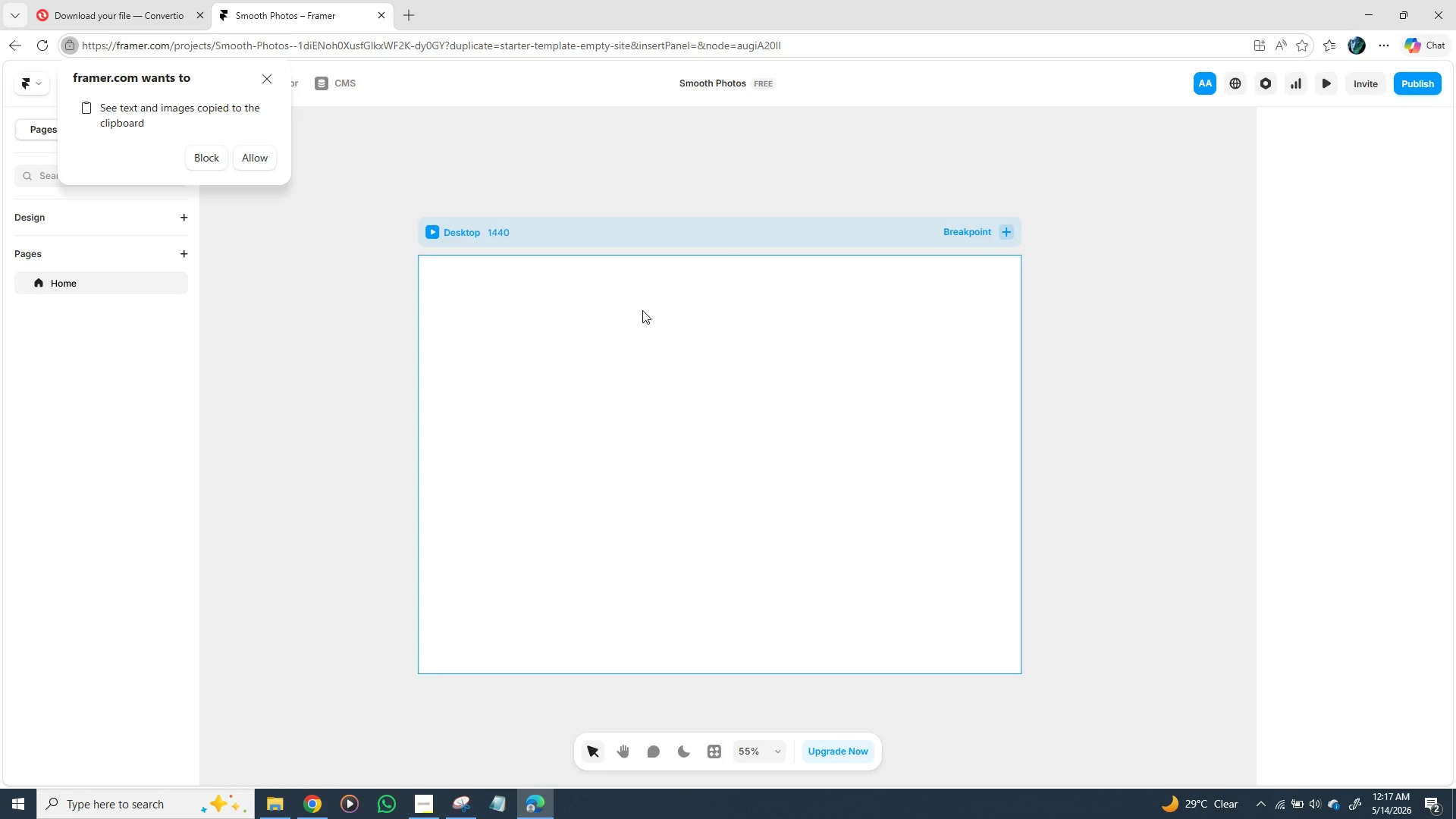 
left_click([662, 337])
 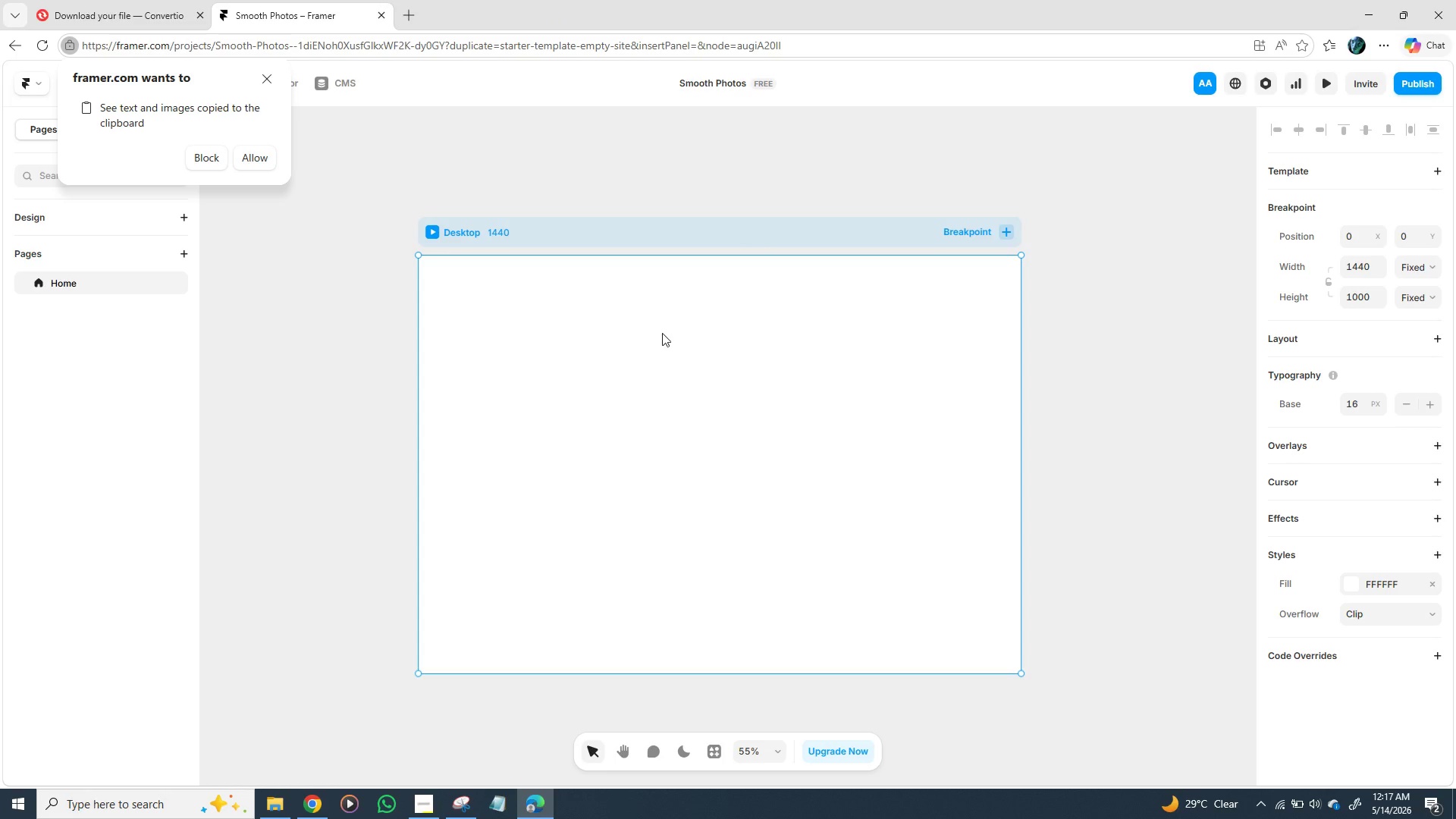 
wait(11.62)
 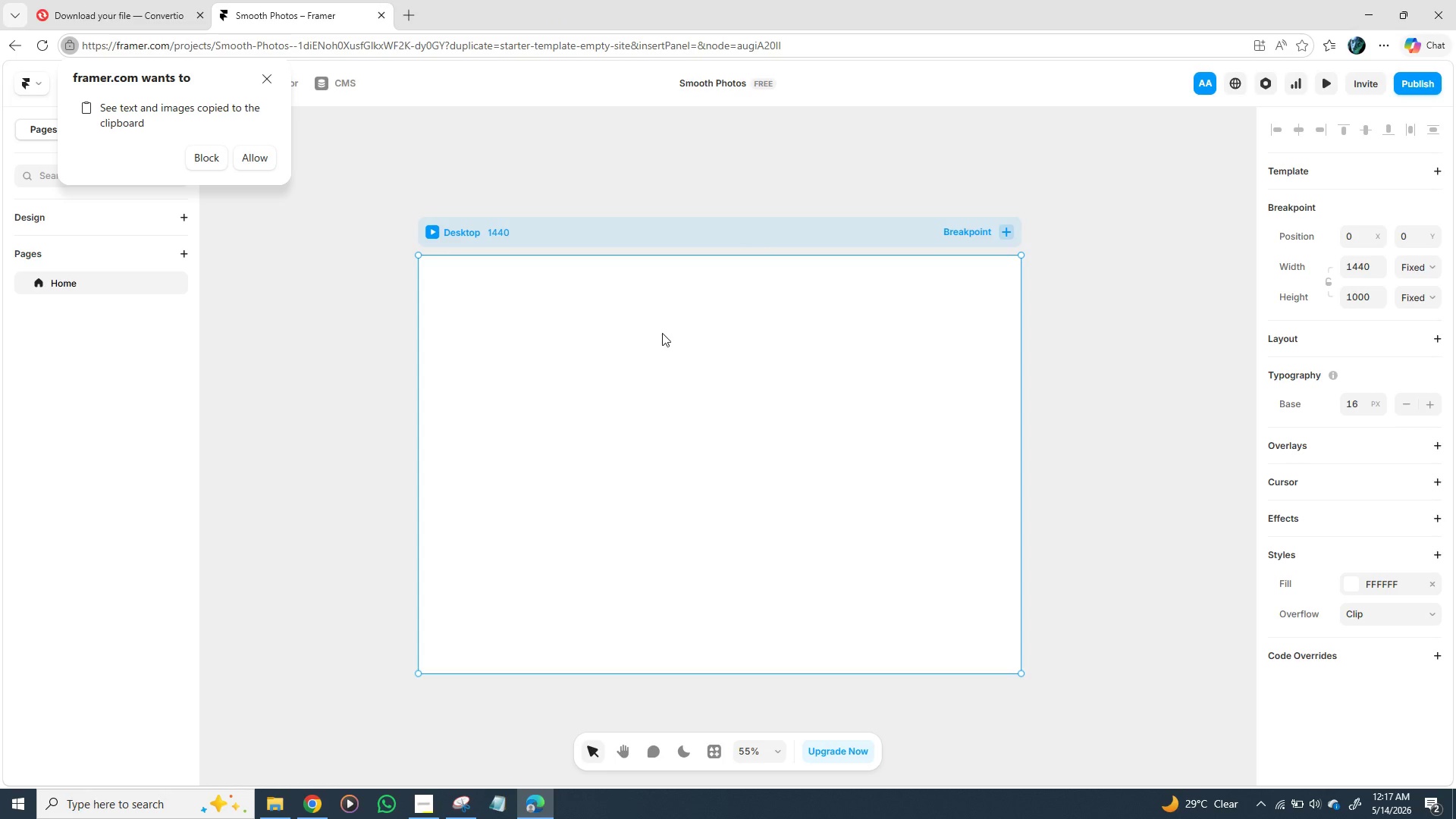 
left_click([265, 79])
 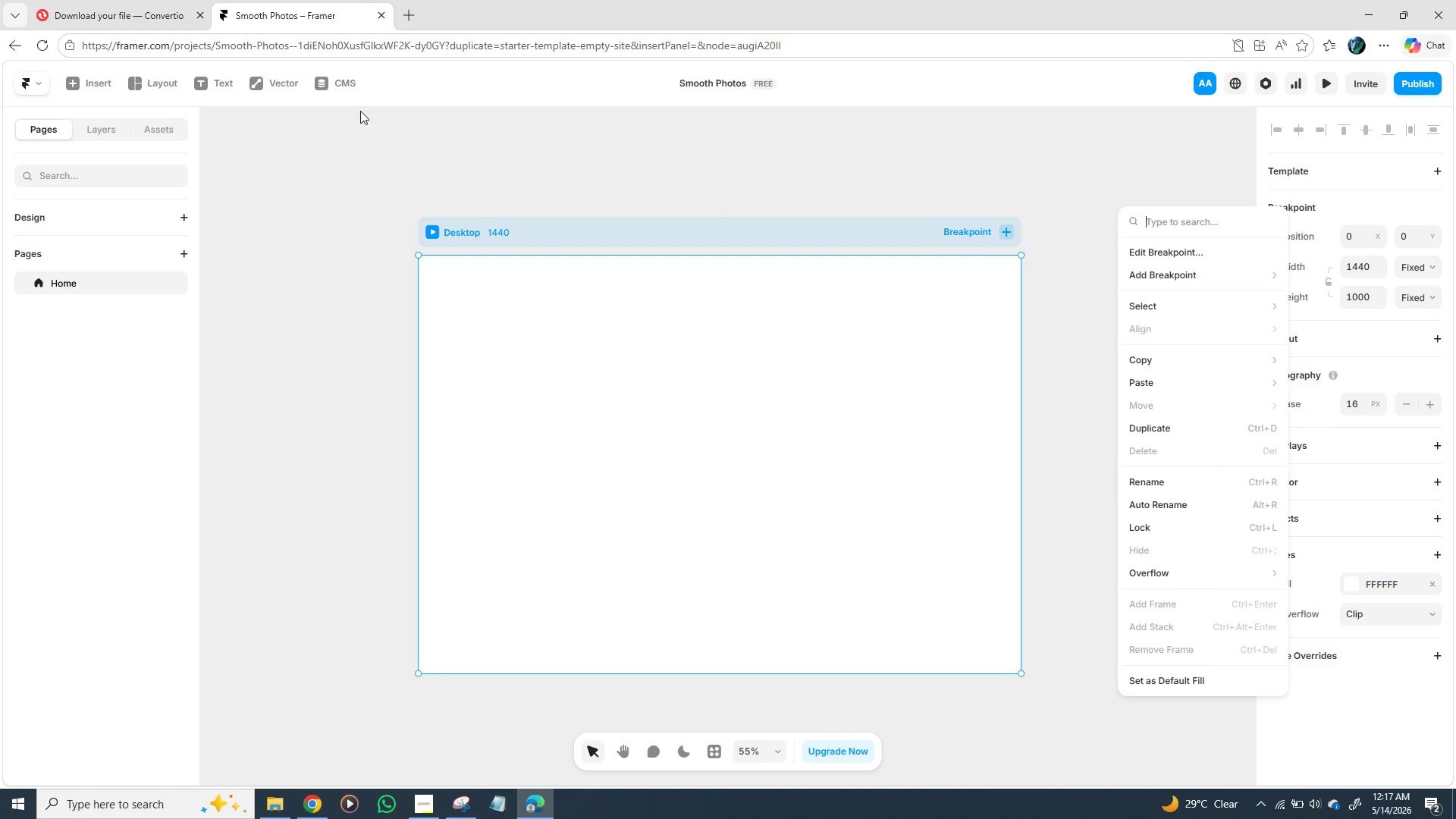 
left_click([438, 155])